 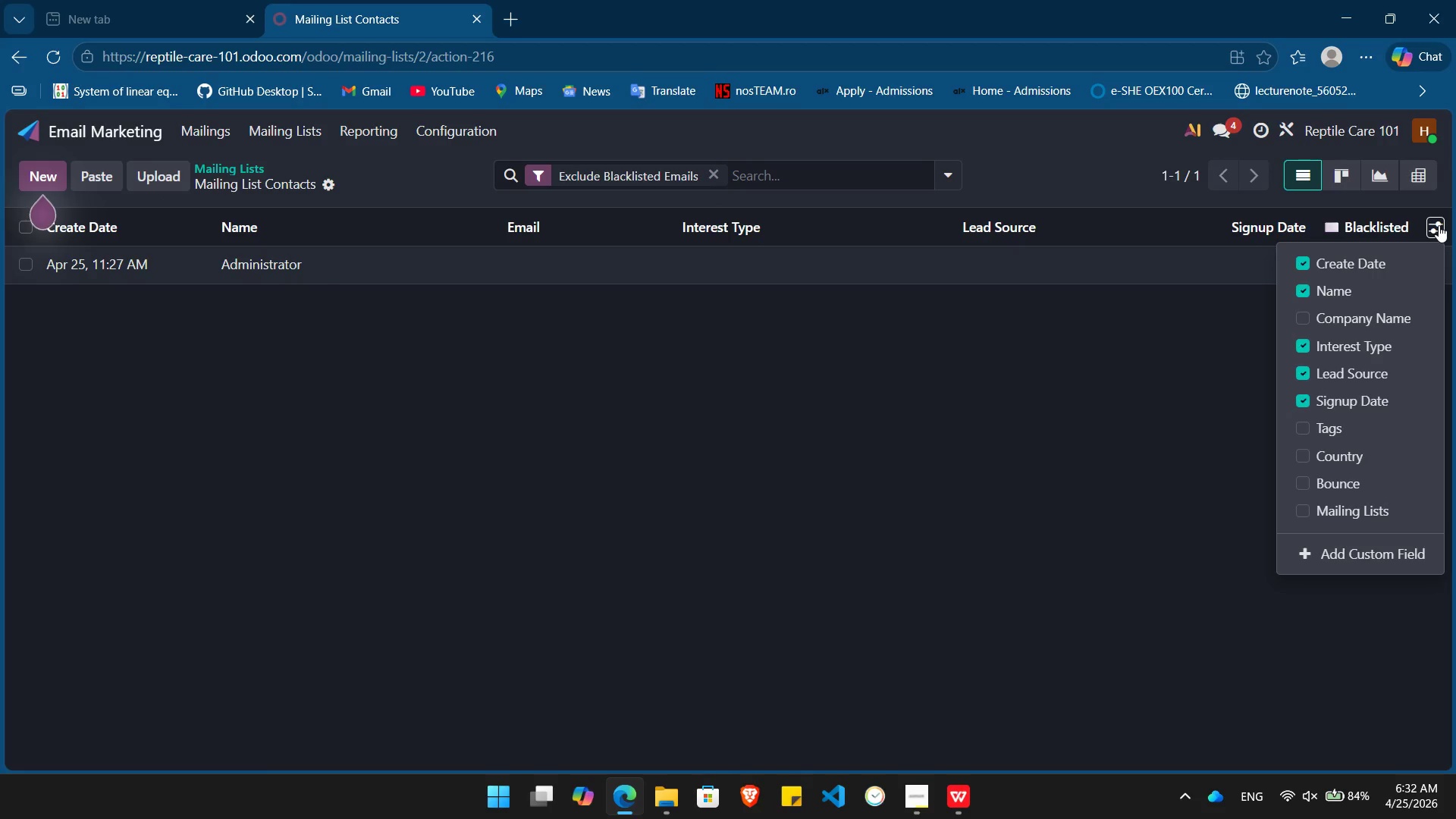 
left_click([1362, 259])
 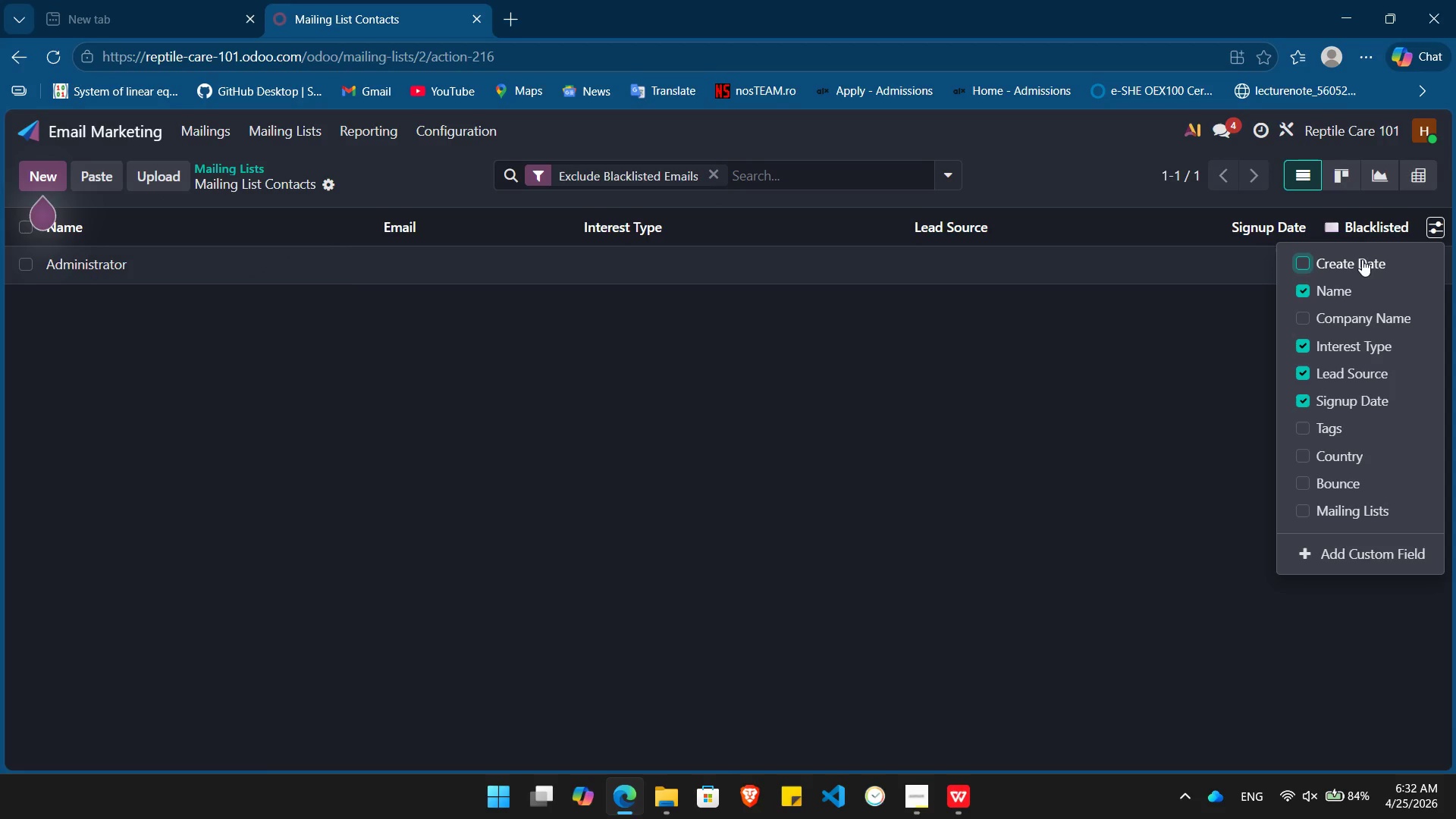 
left_click([1362, 259])
 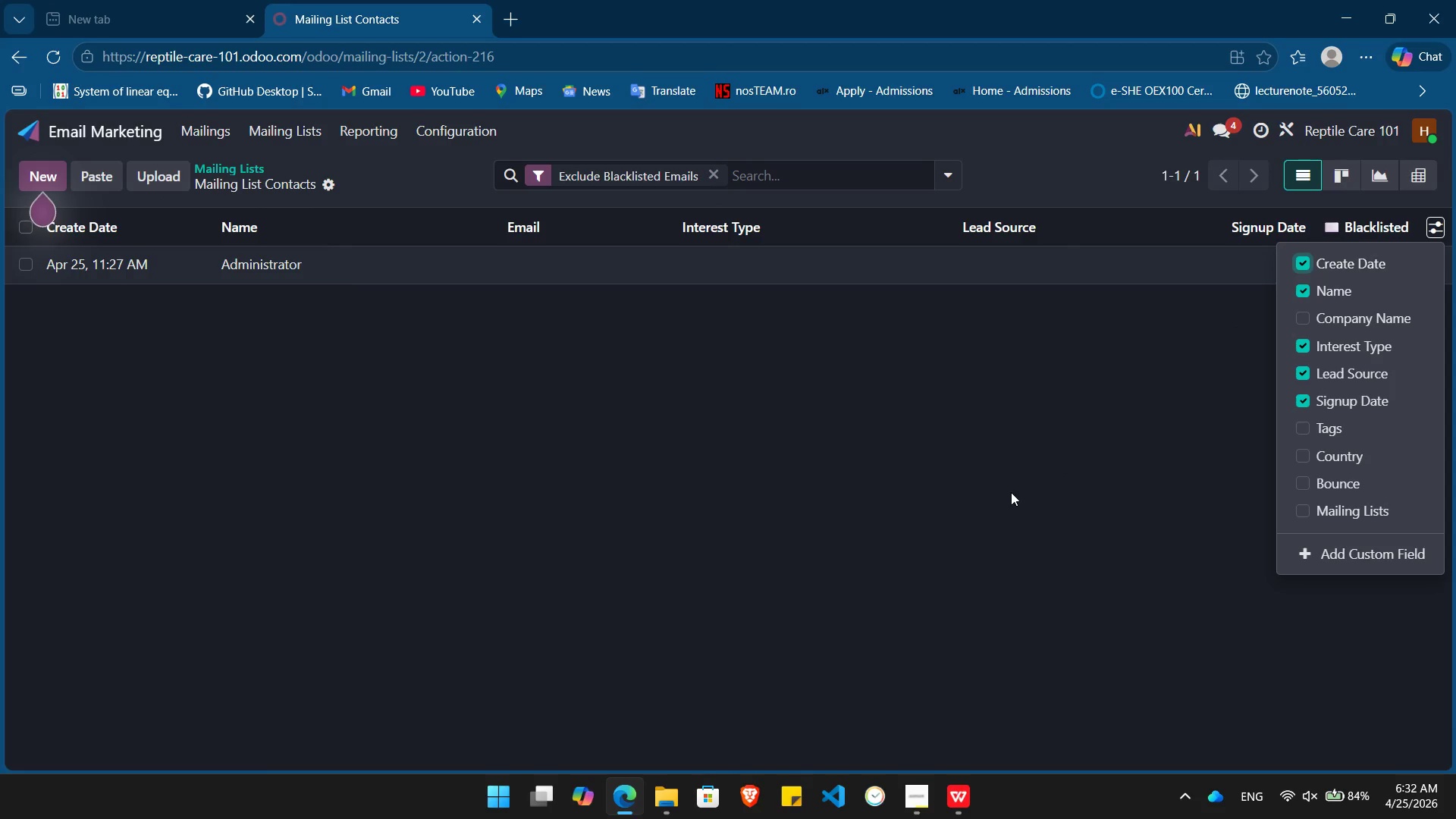 
left_click([1008, 493])
 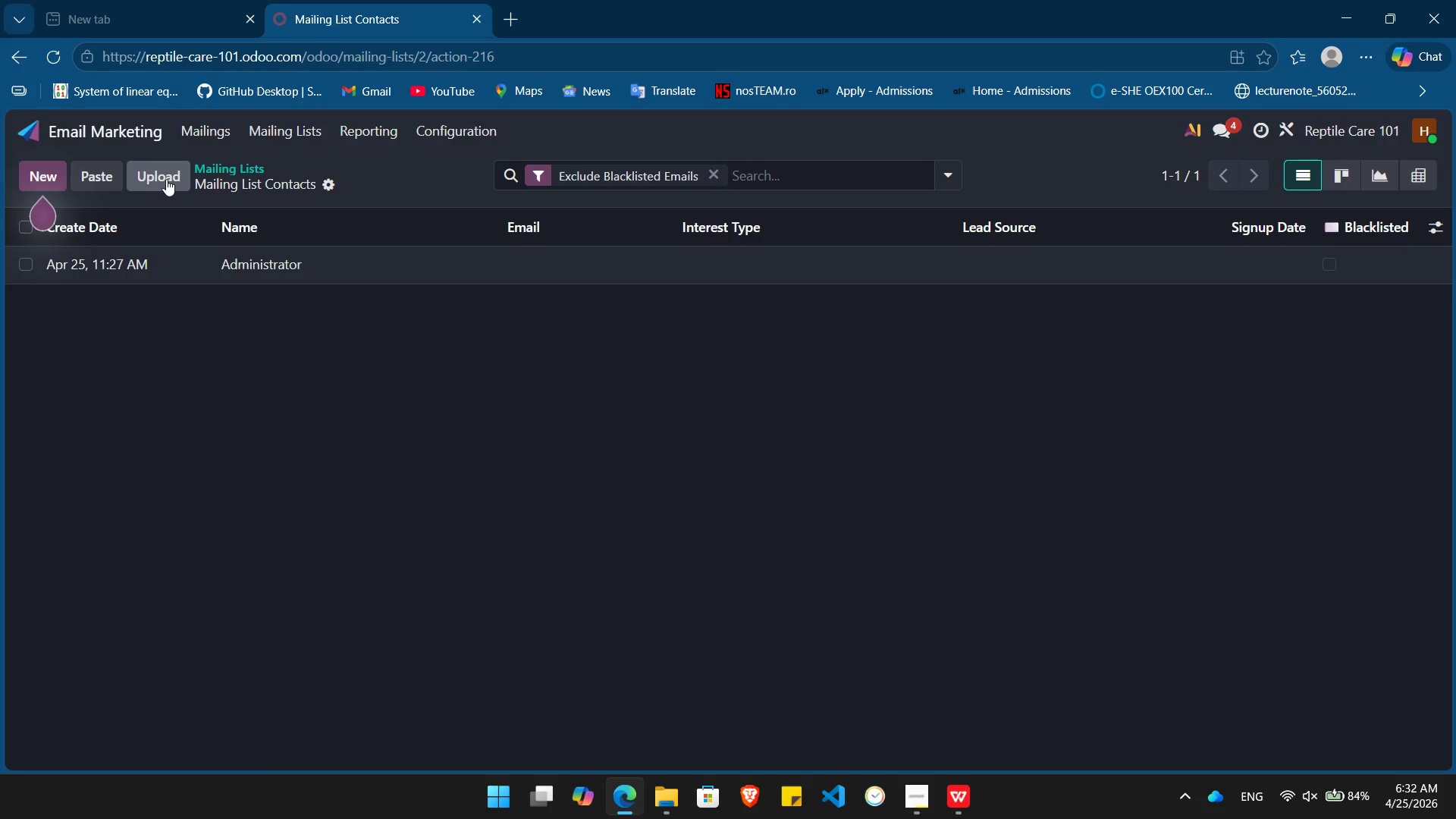 
left_click([166, 179])
 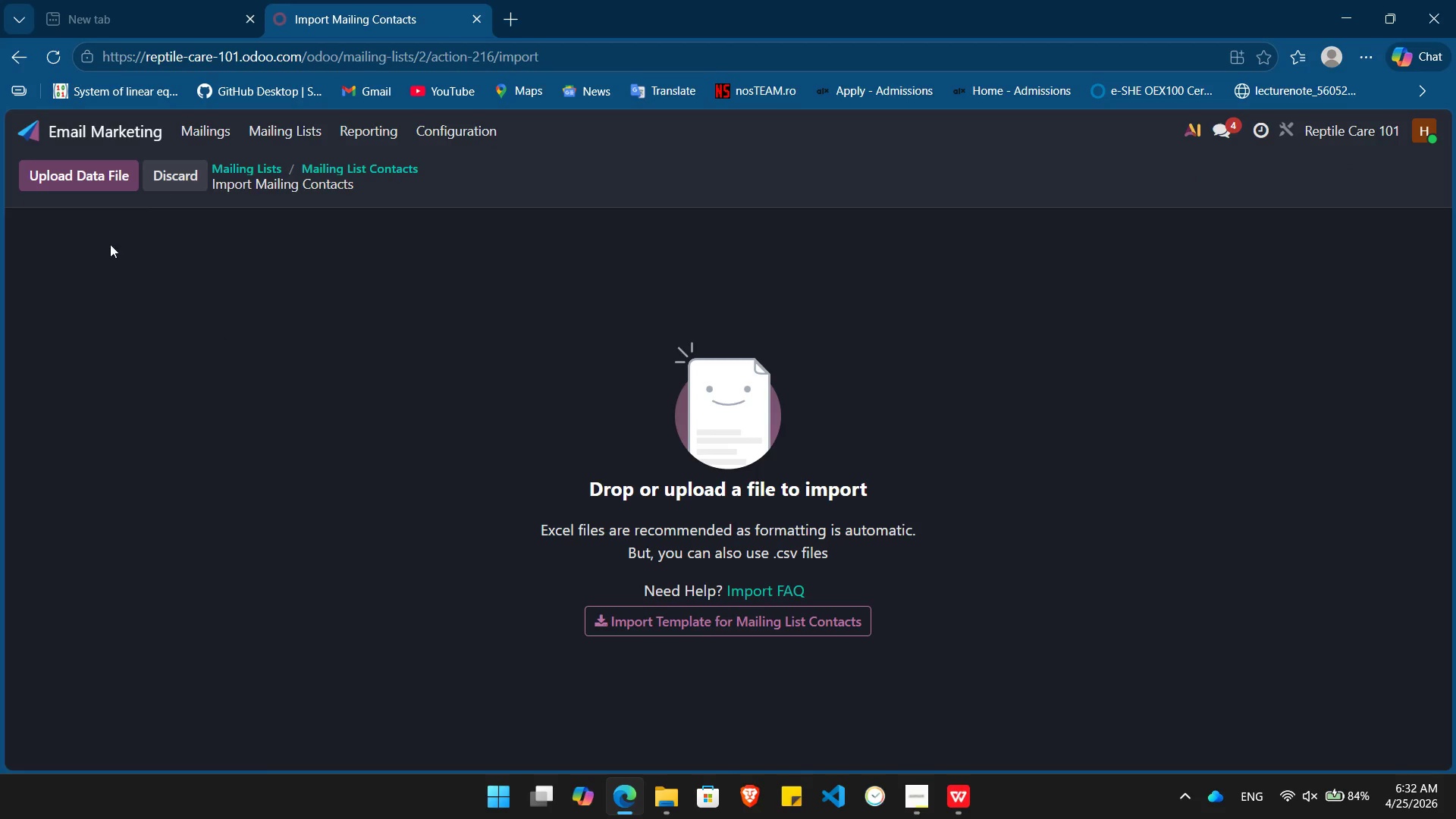 
left_click([67, 177])
 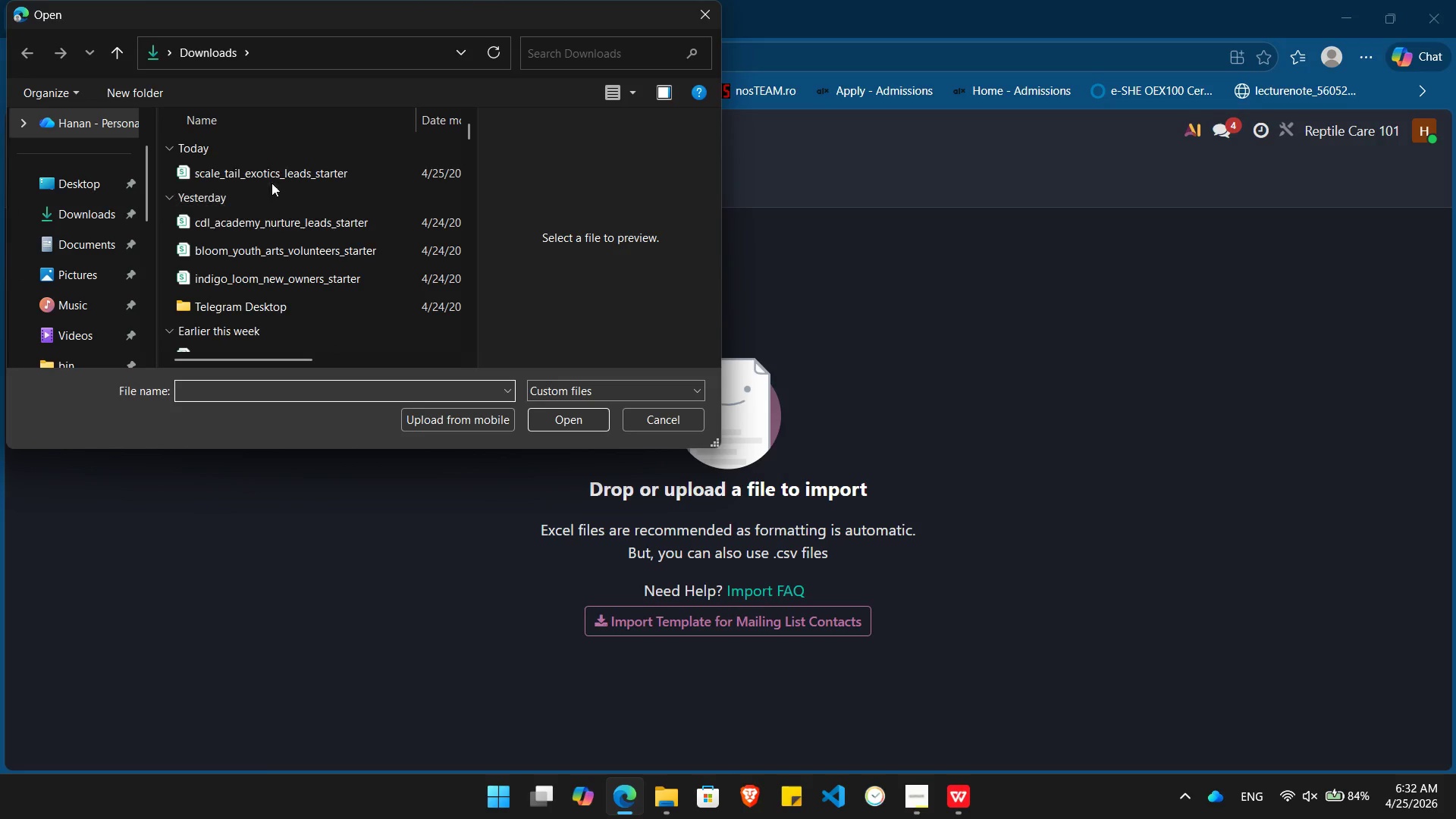 
double_click([262, 173])
 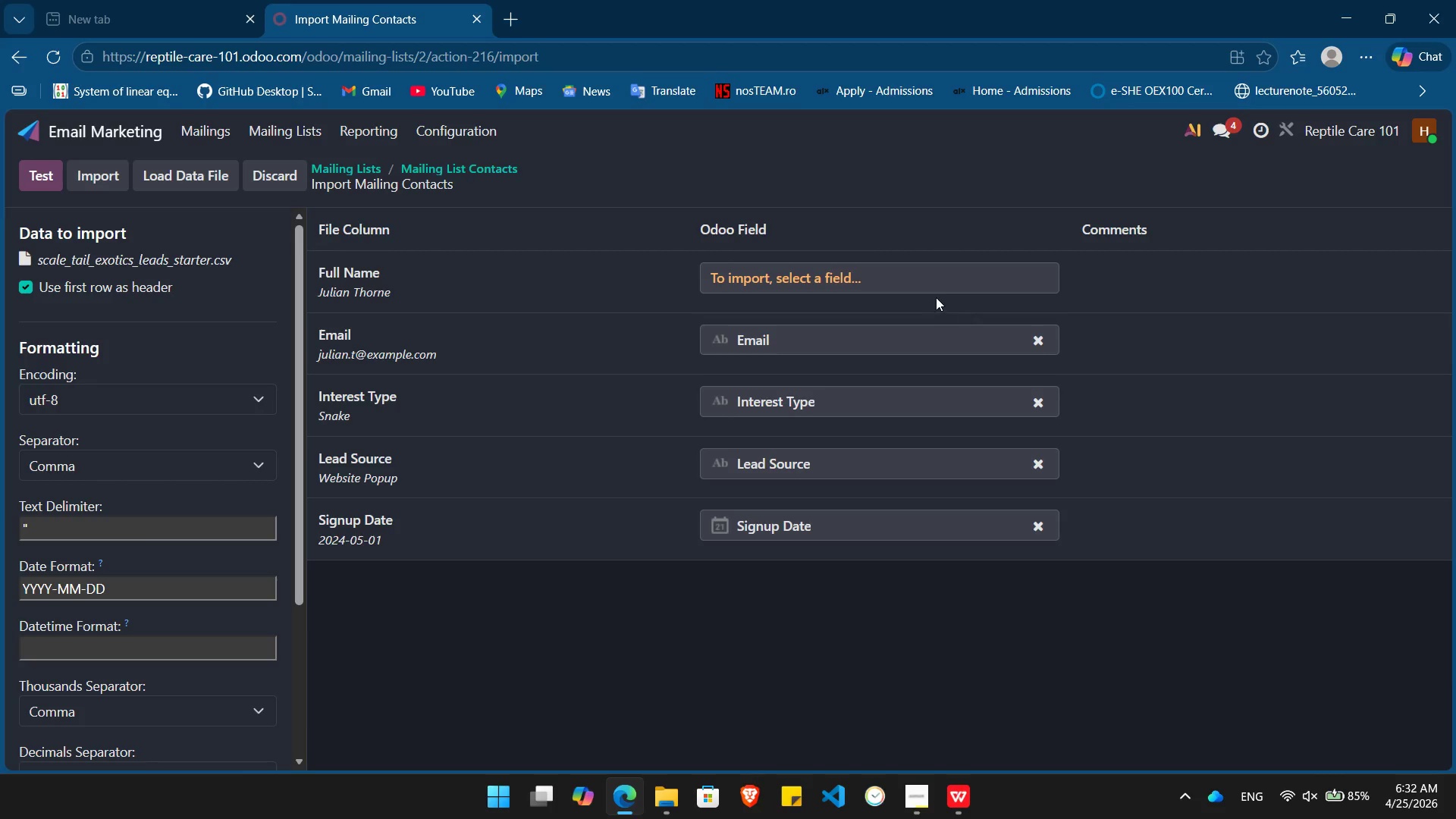 
left_click([901, 273])
 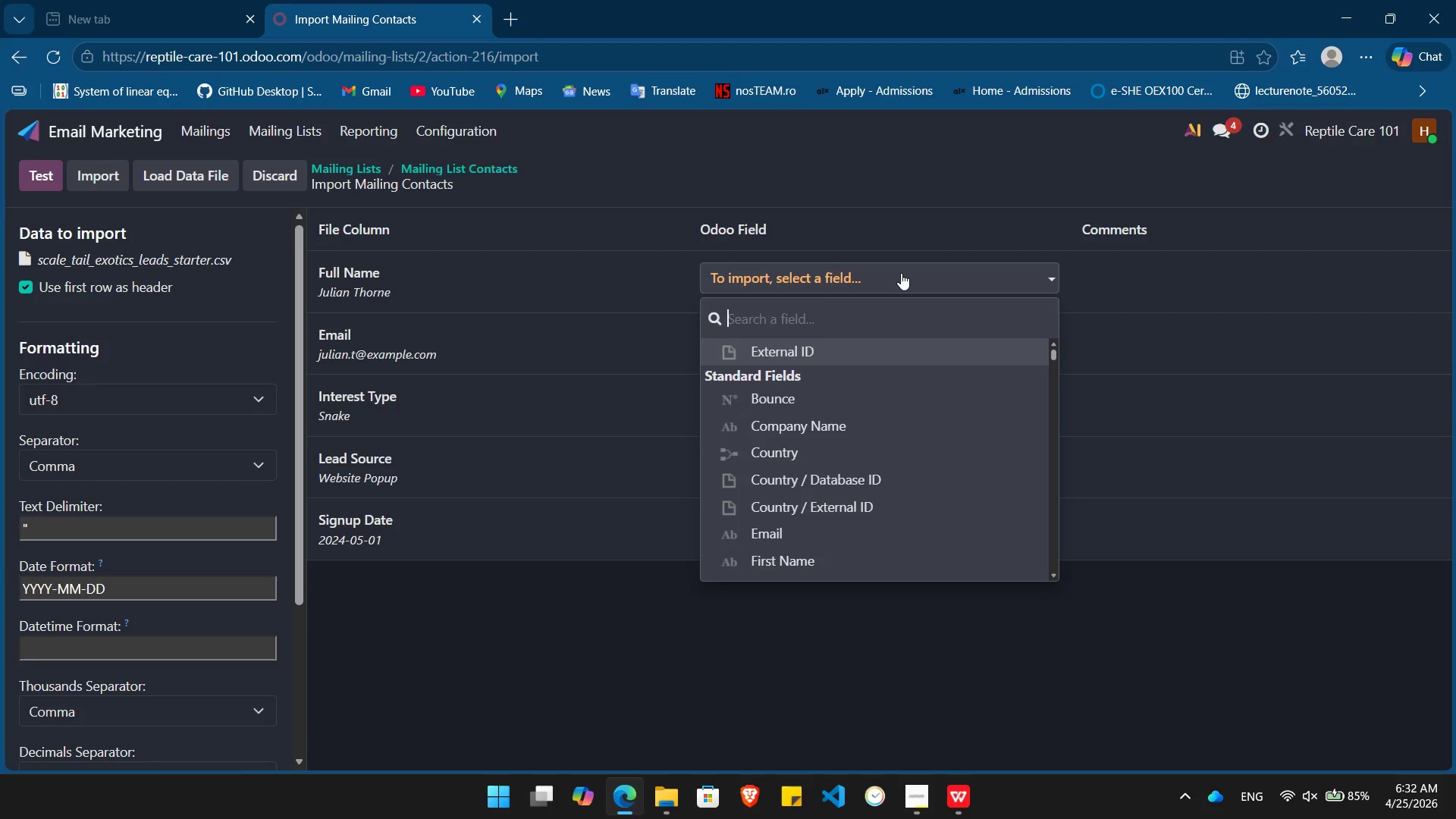 
type(Name)
 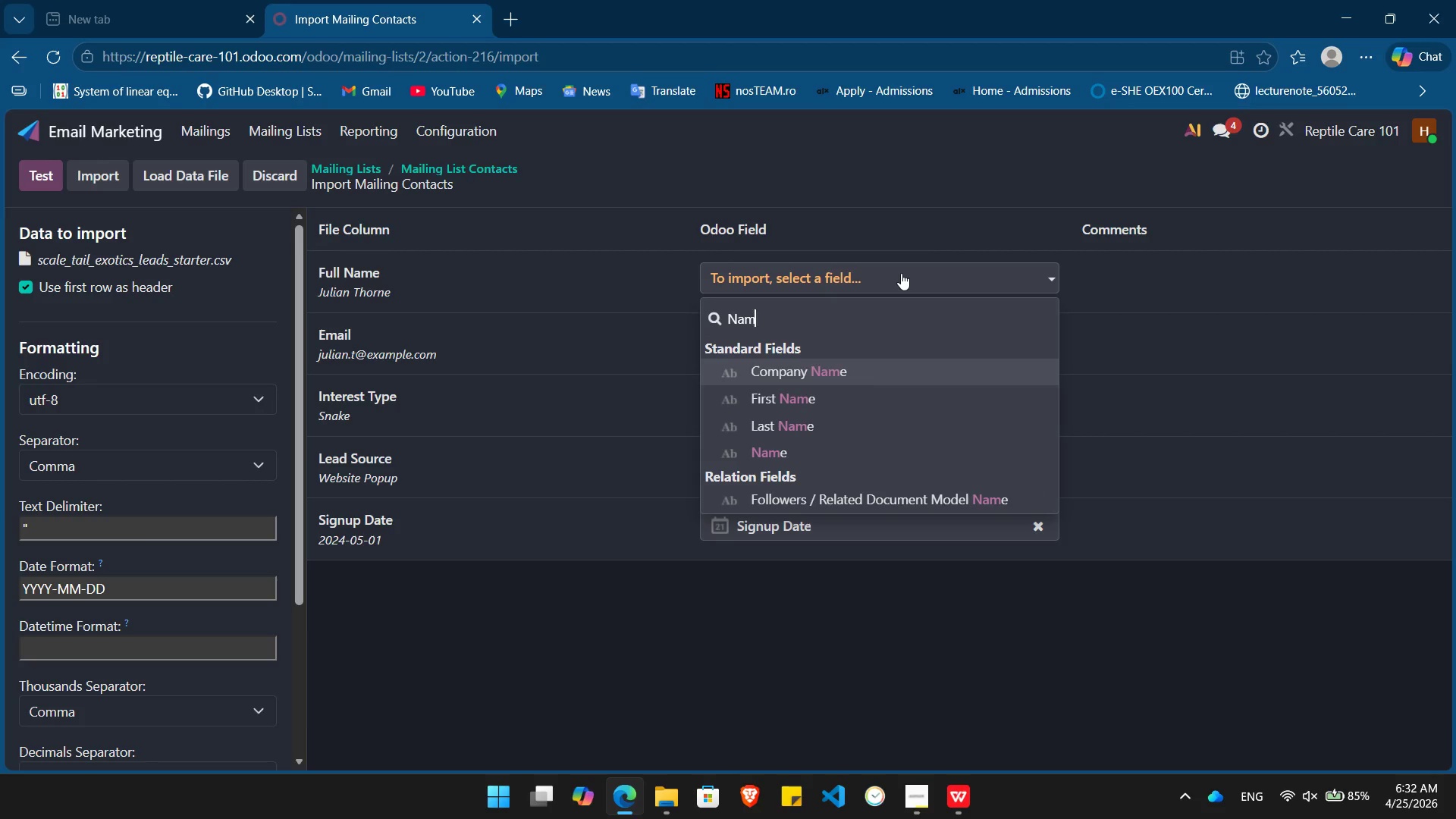 
key(ArrowDown)
 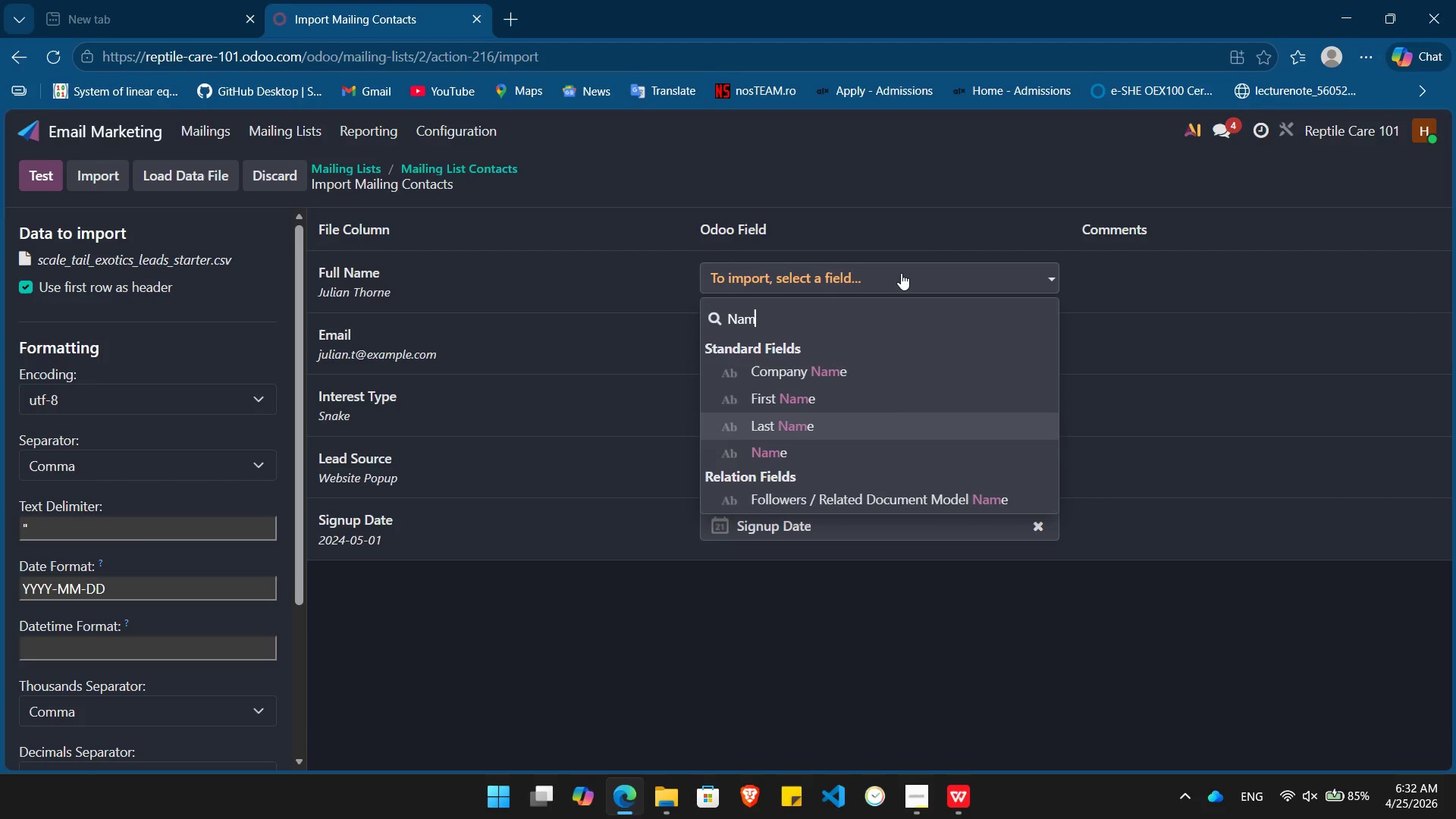 
key(ArrowDown)
 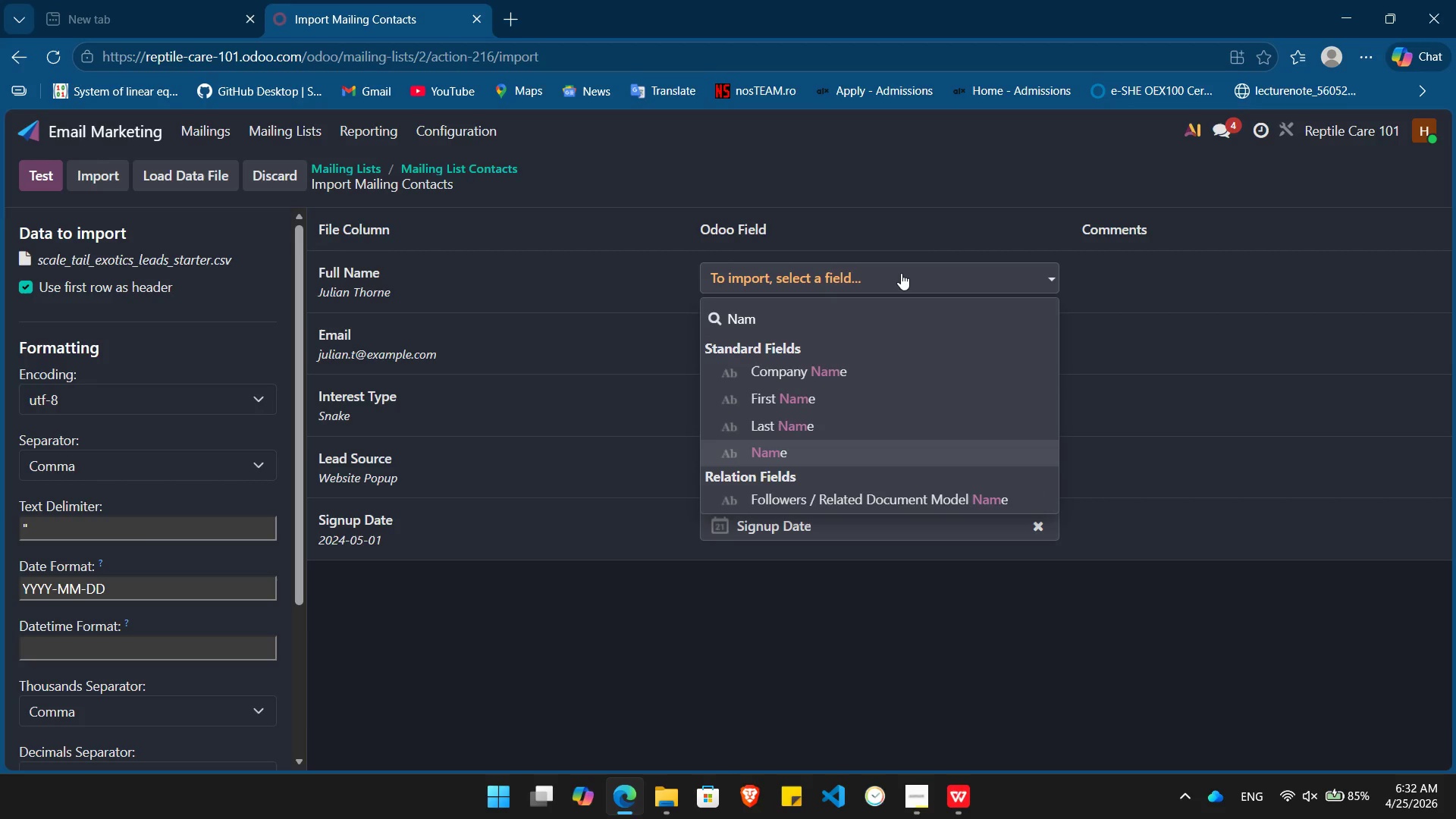 
key(ArrowDown)
 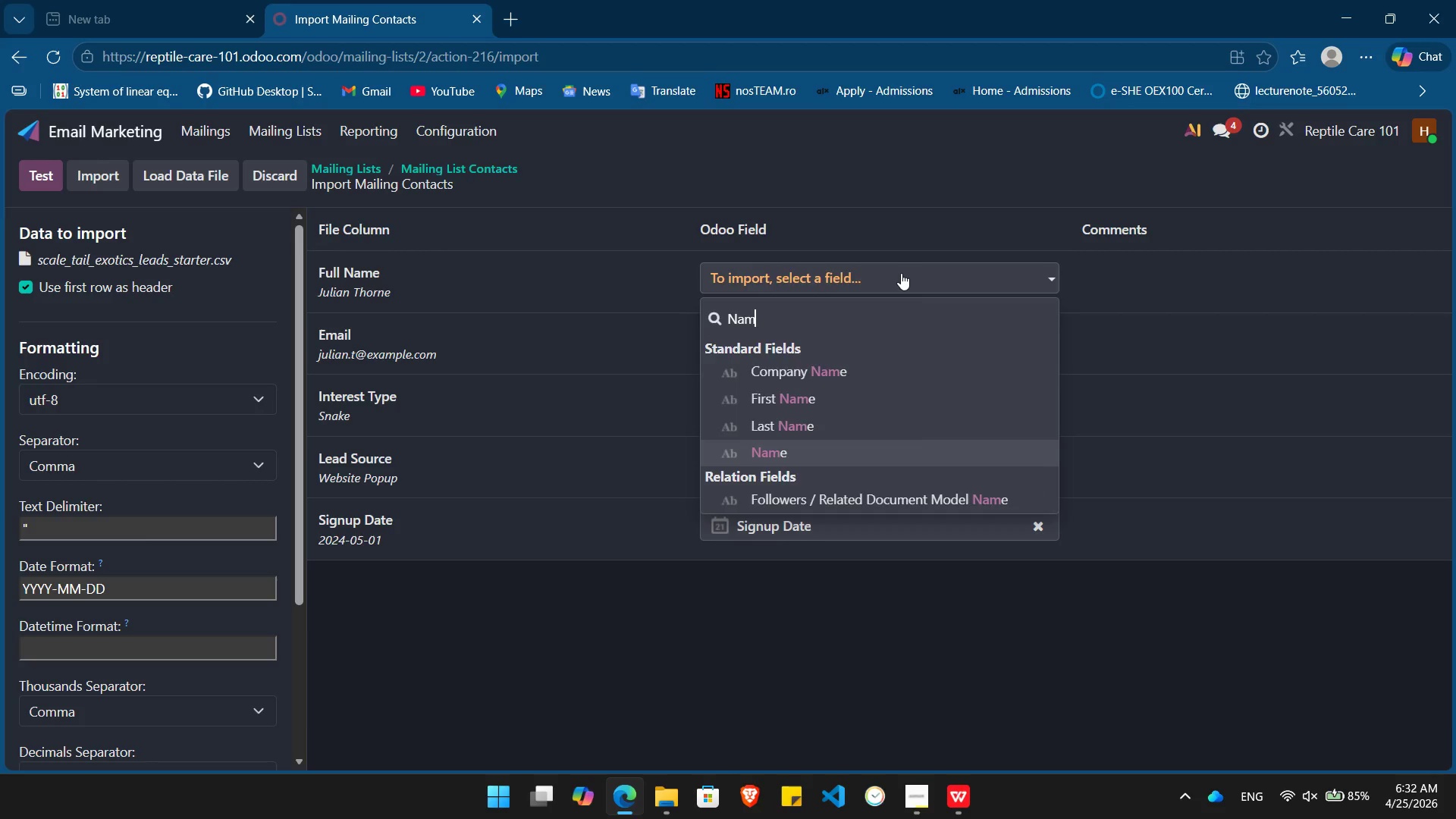 
key(Enter)
 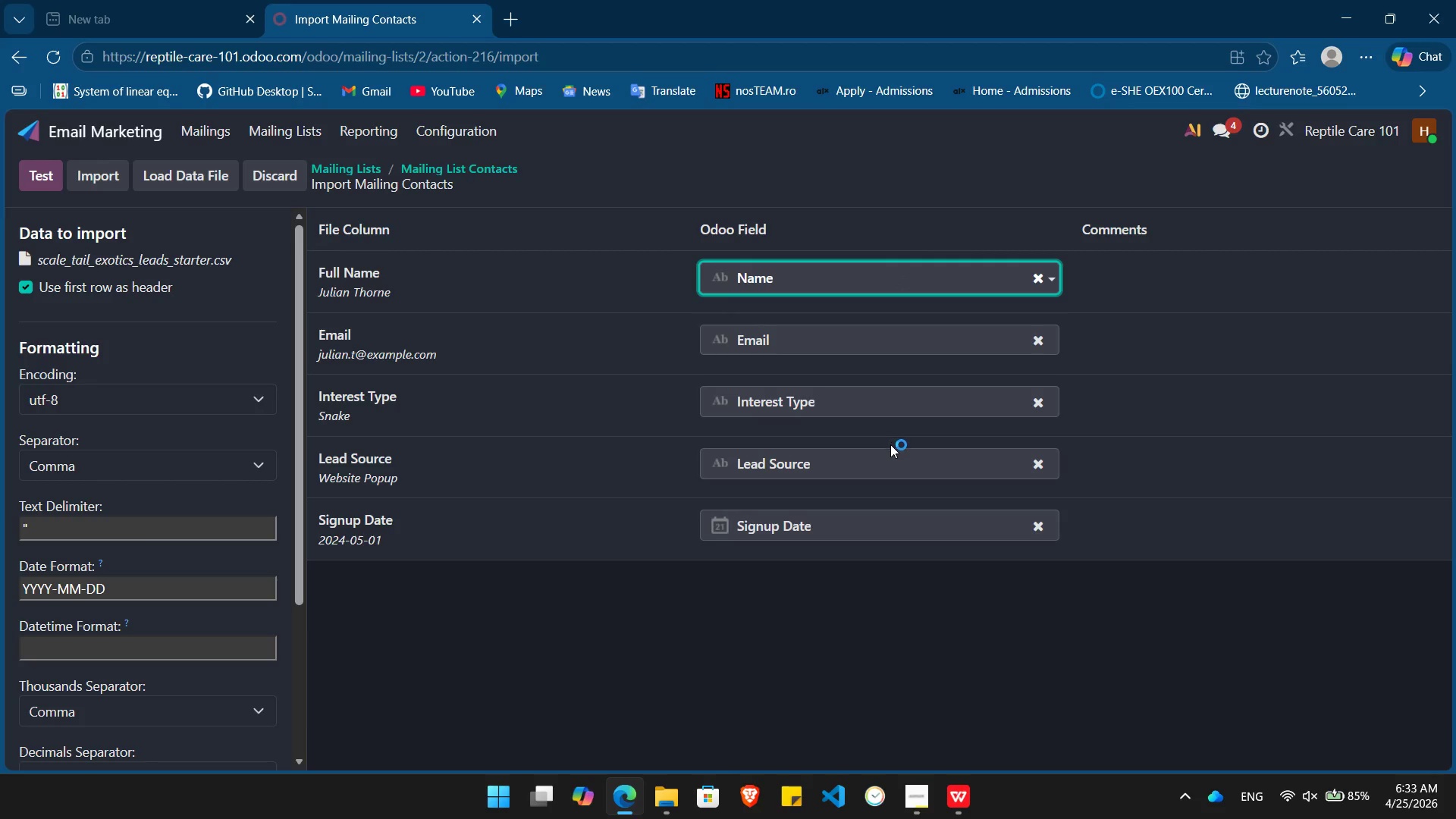 
left_click([886, 466])
 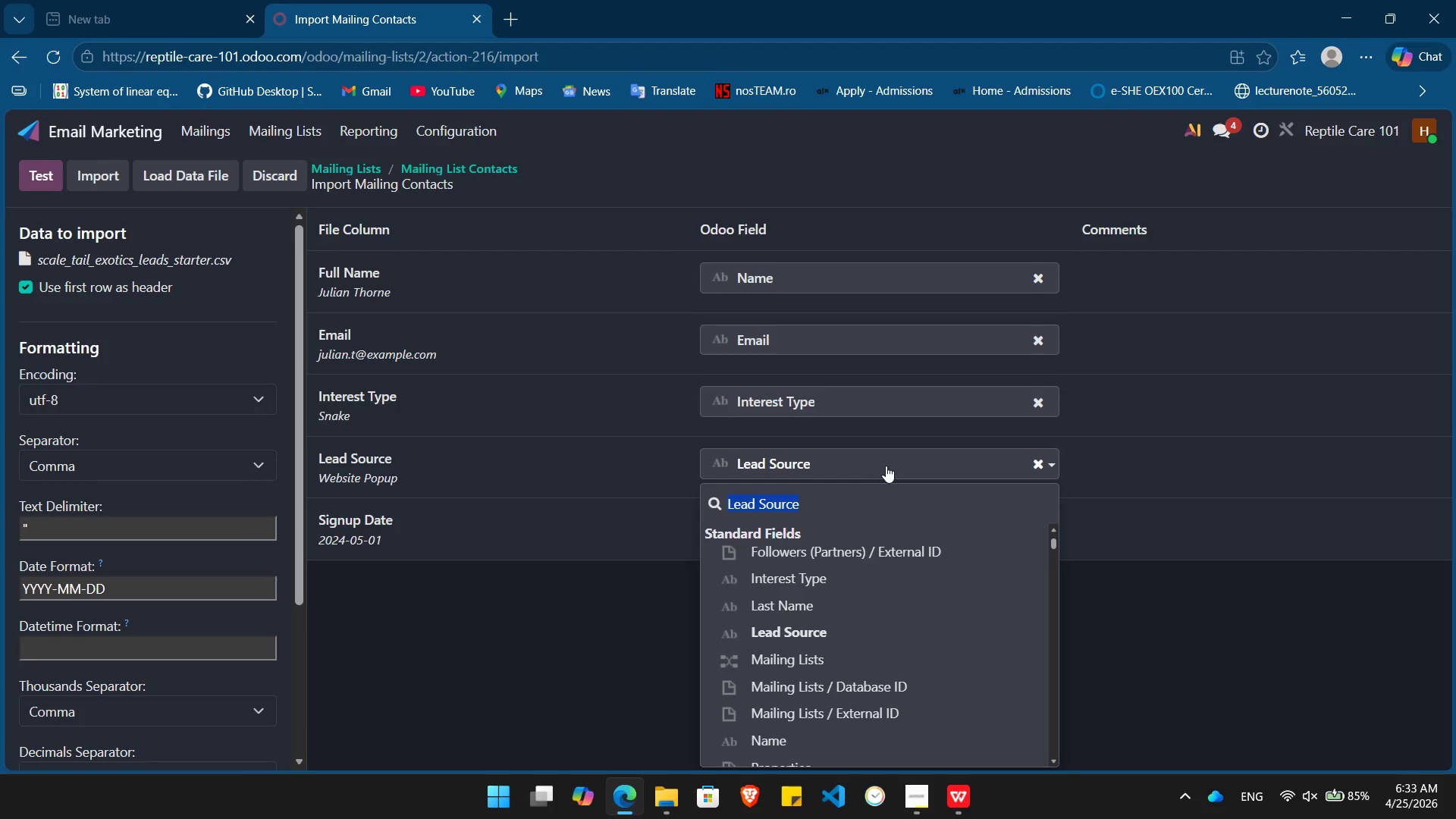 
left_click([886, 466])
 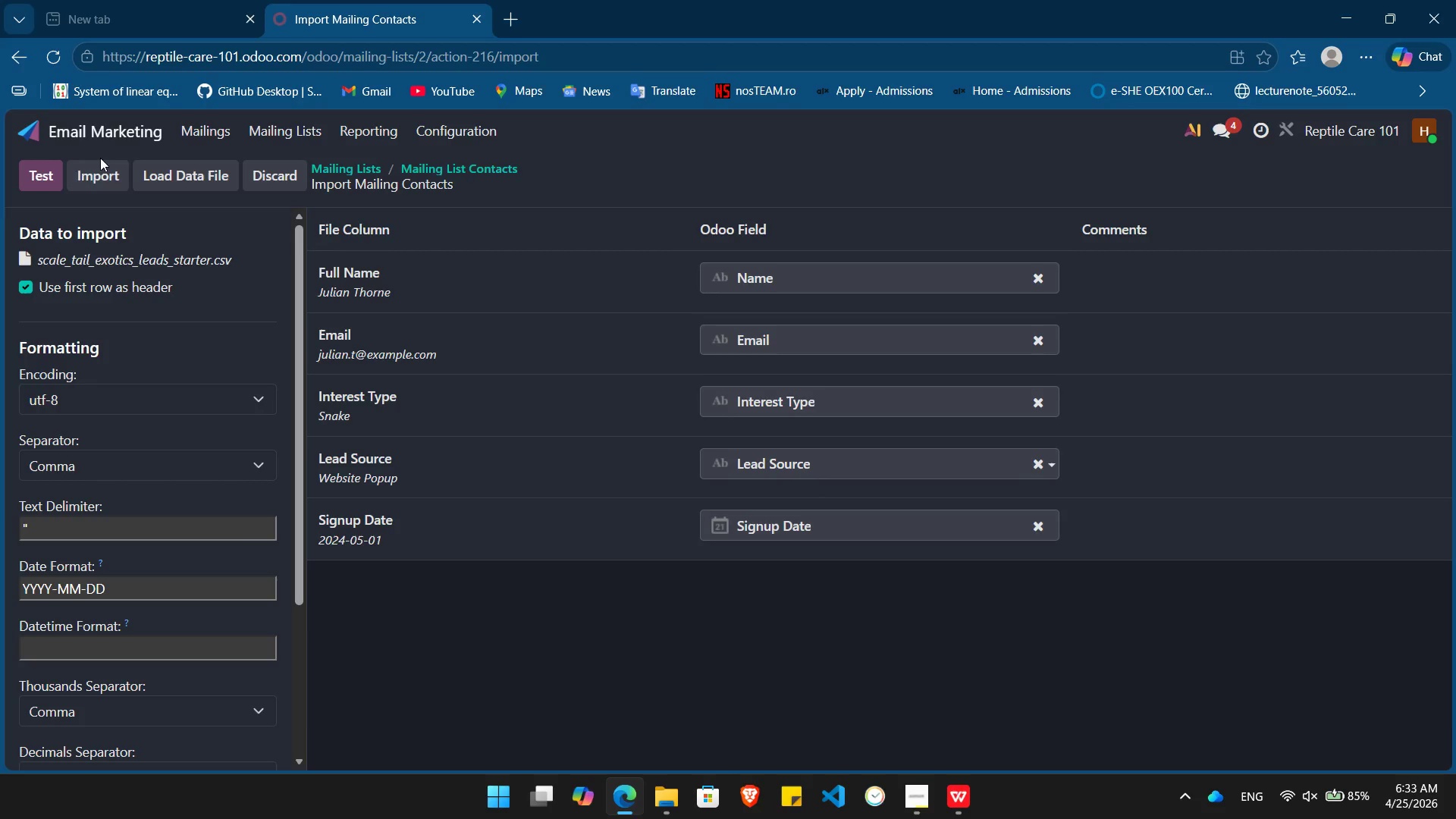 
left_click([27, 174])
 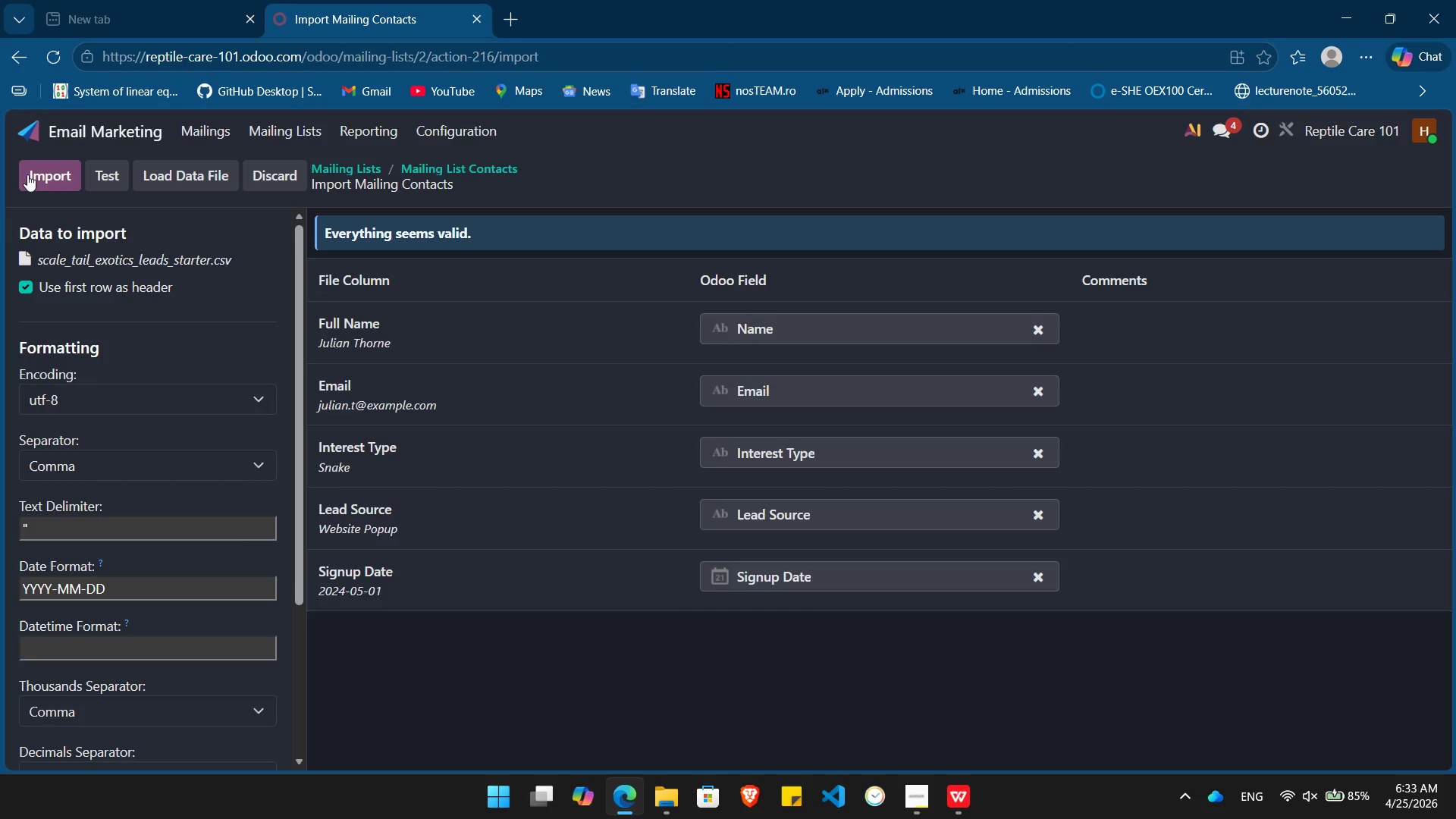 
left_click([27, 174])
 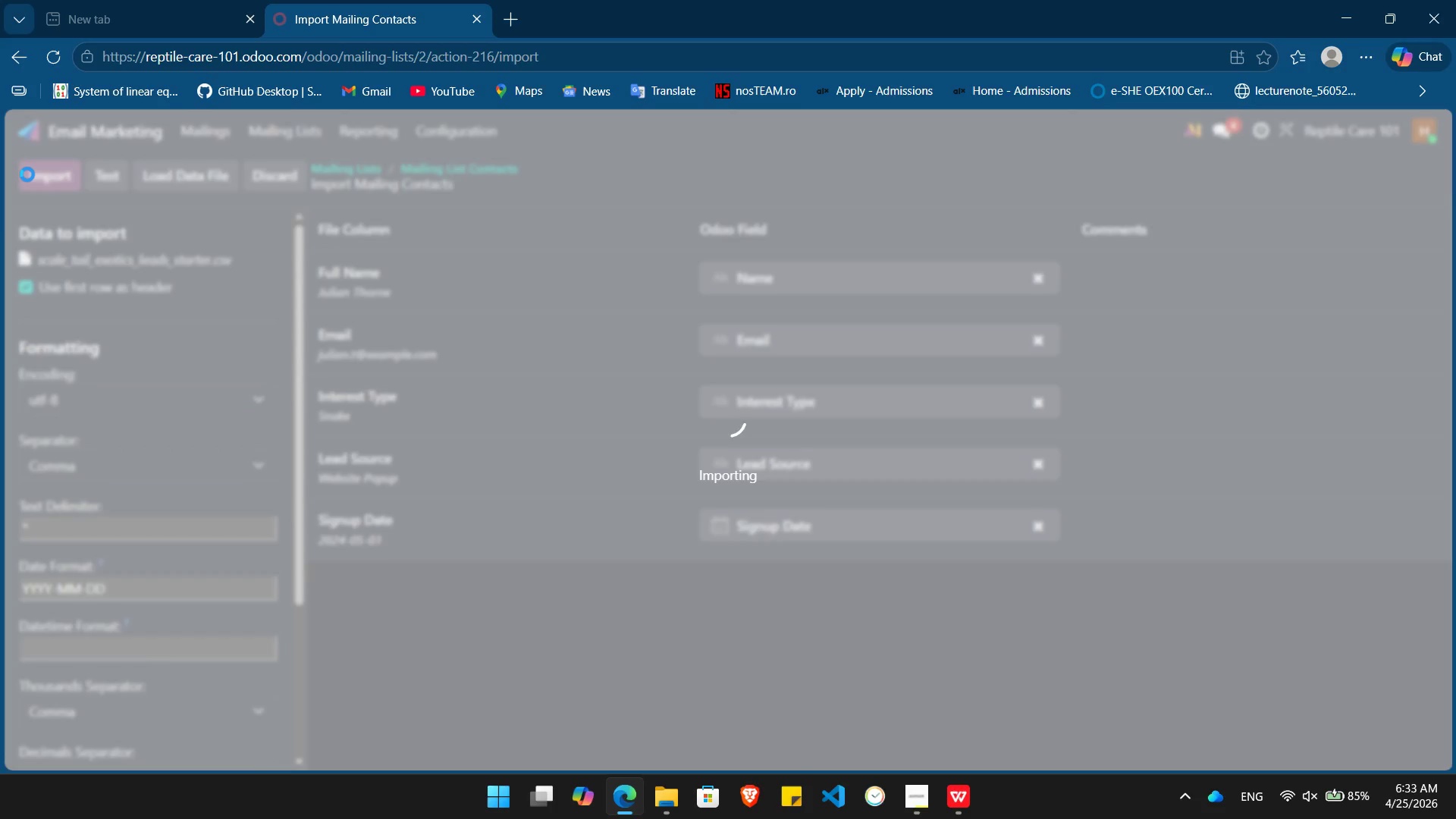 
key(Alt+Tab)
 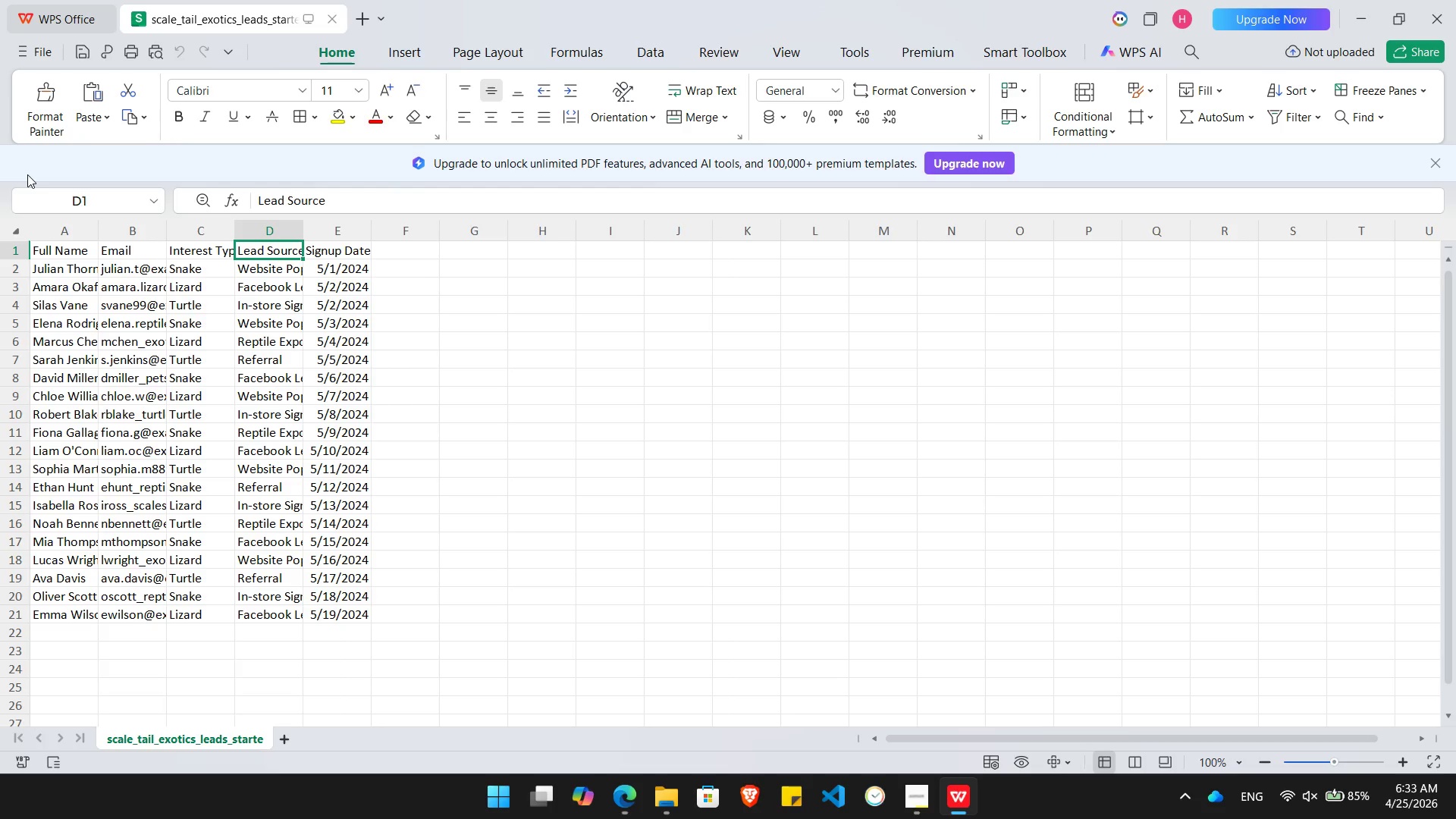 
key(Alt+Tab)
 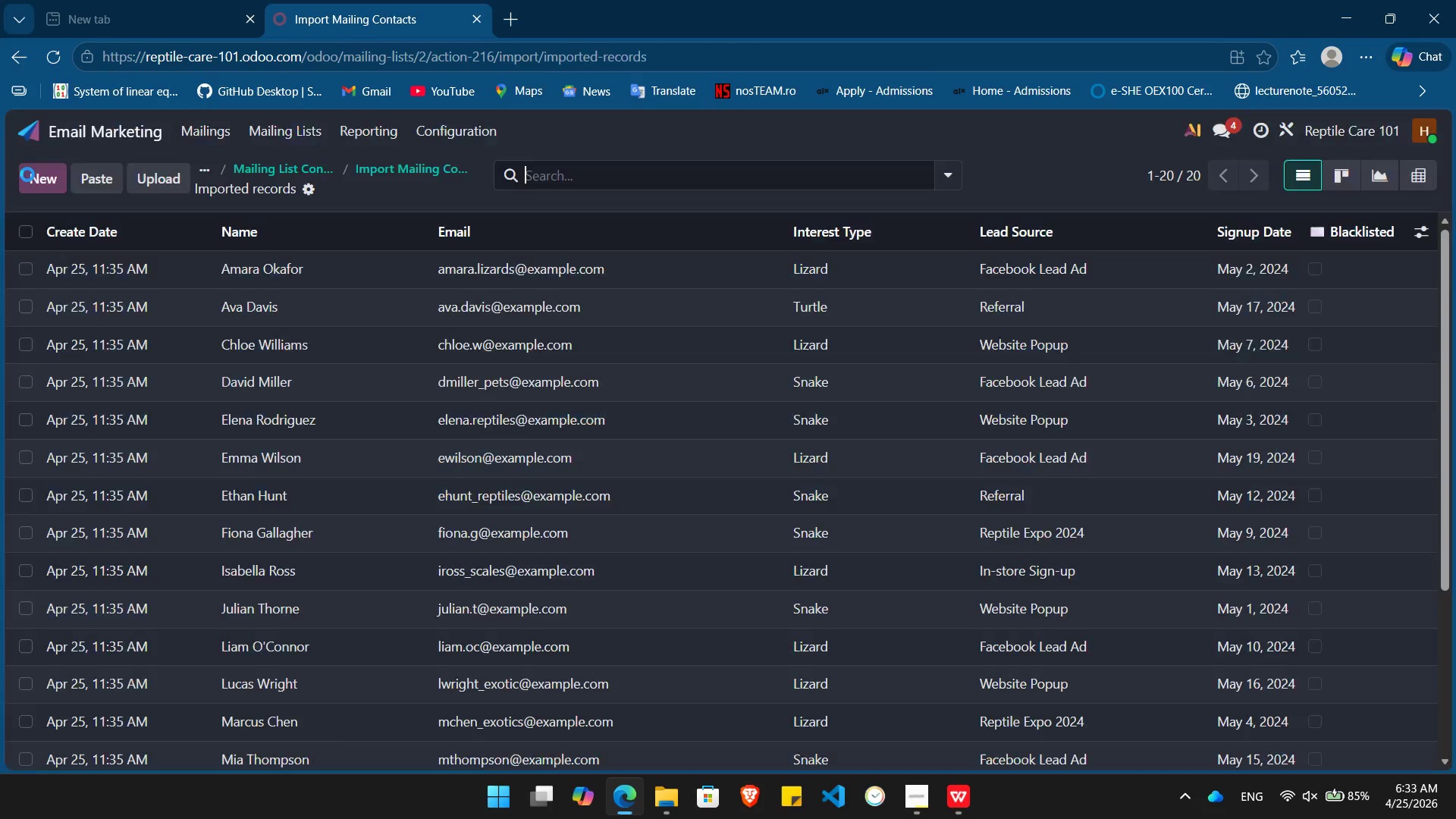 
key(Alt+Tab)
 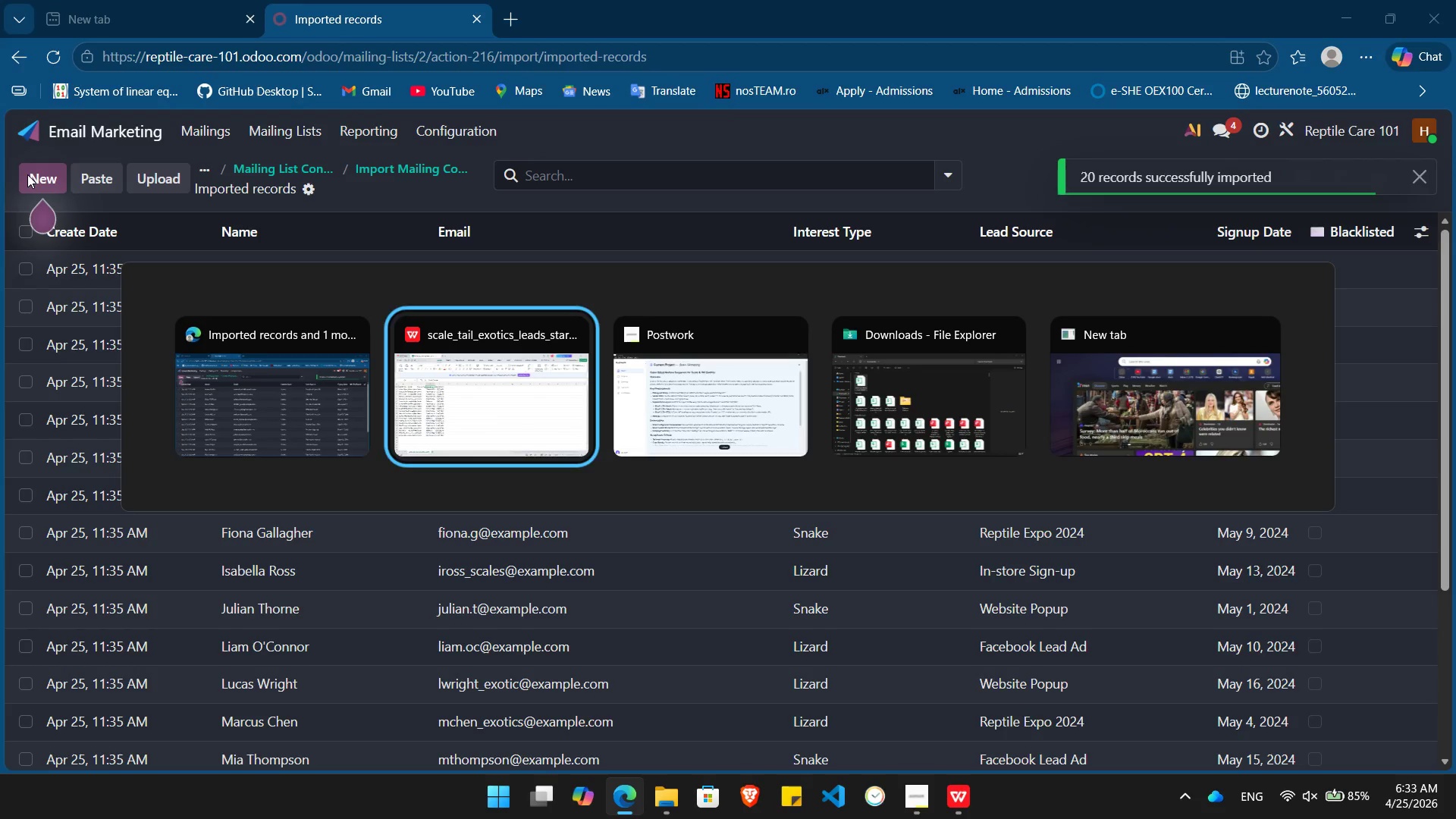 
key(Alt+Tab)